 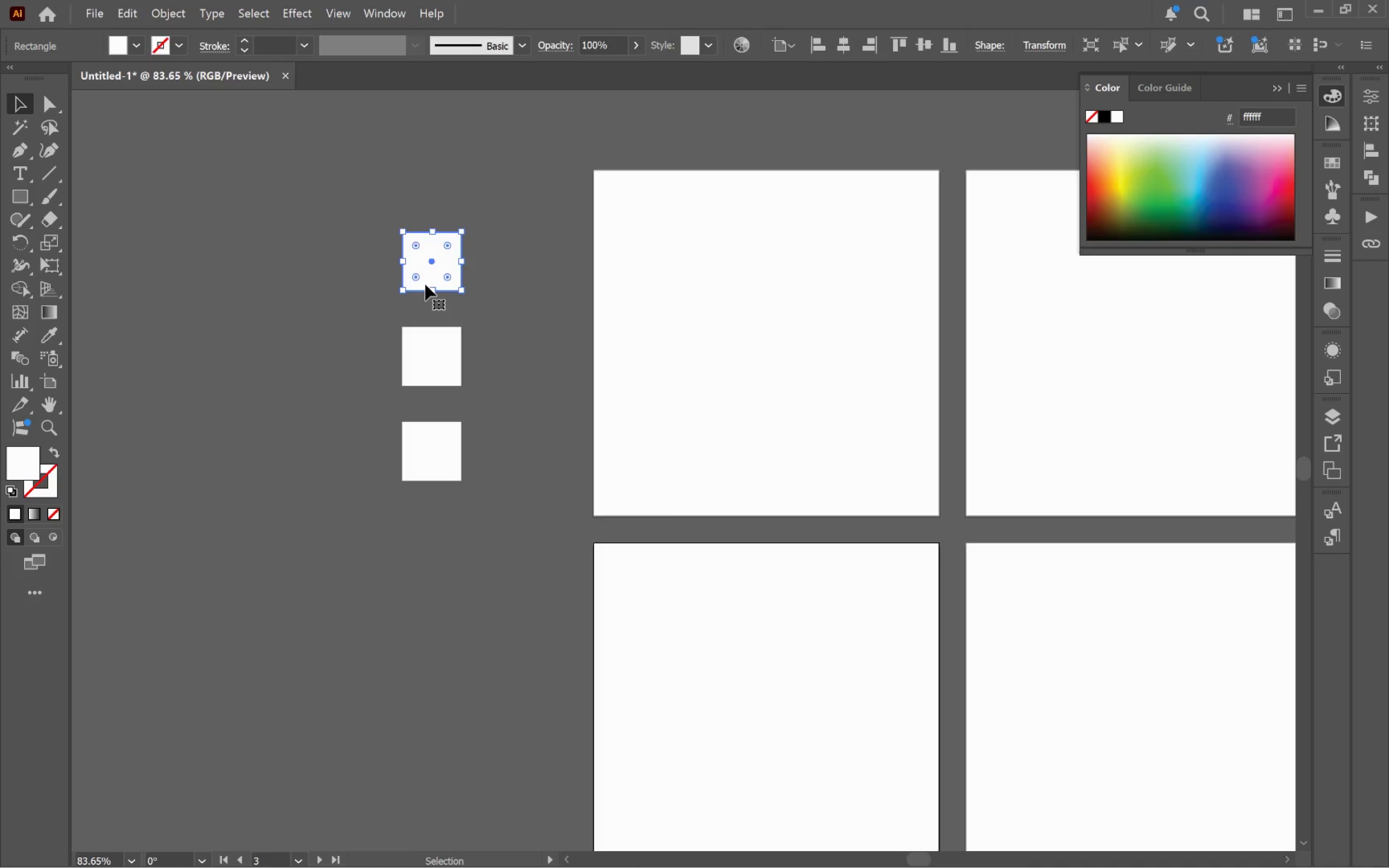 
double_click([27, 471])
 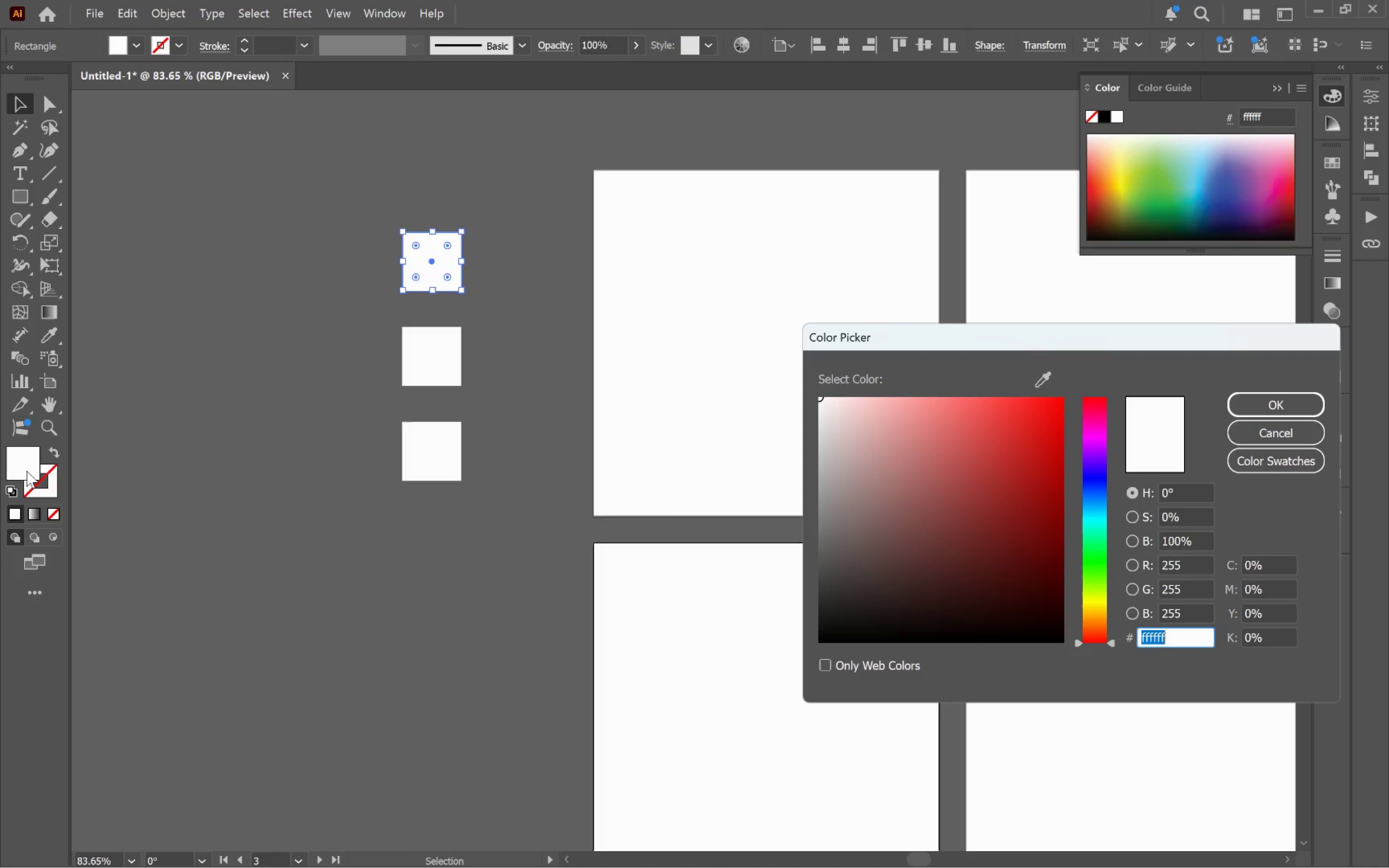 
key(Control+V)
 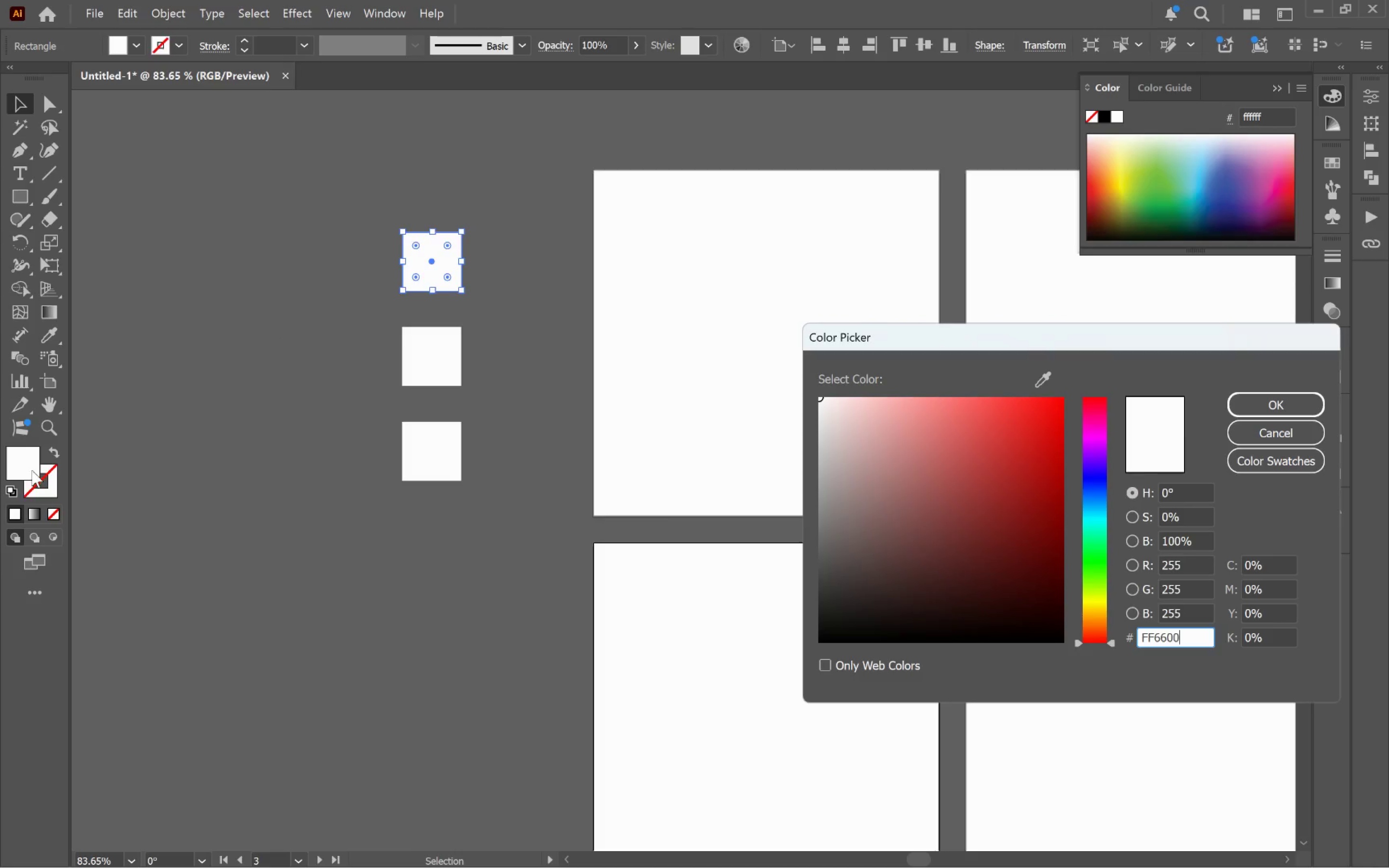 
key(Tab)
 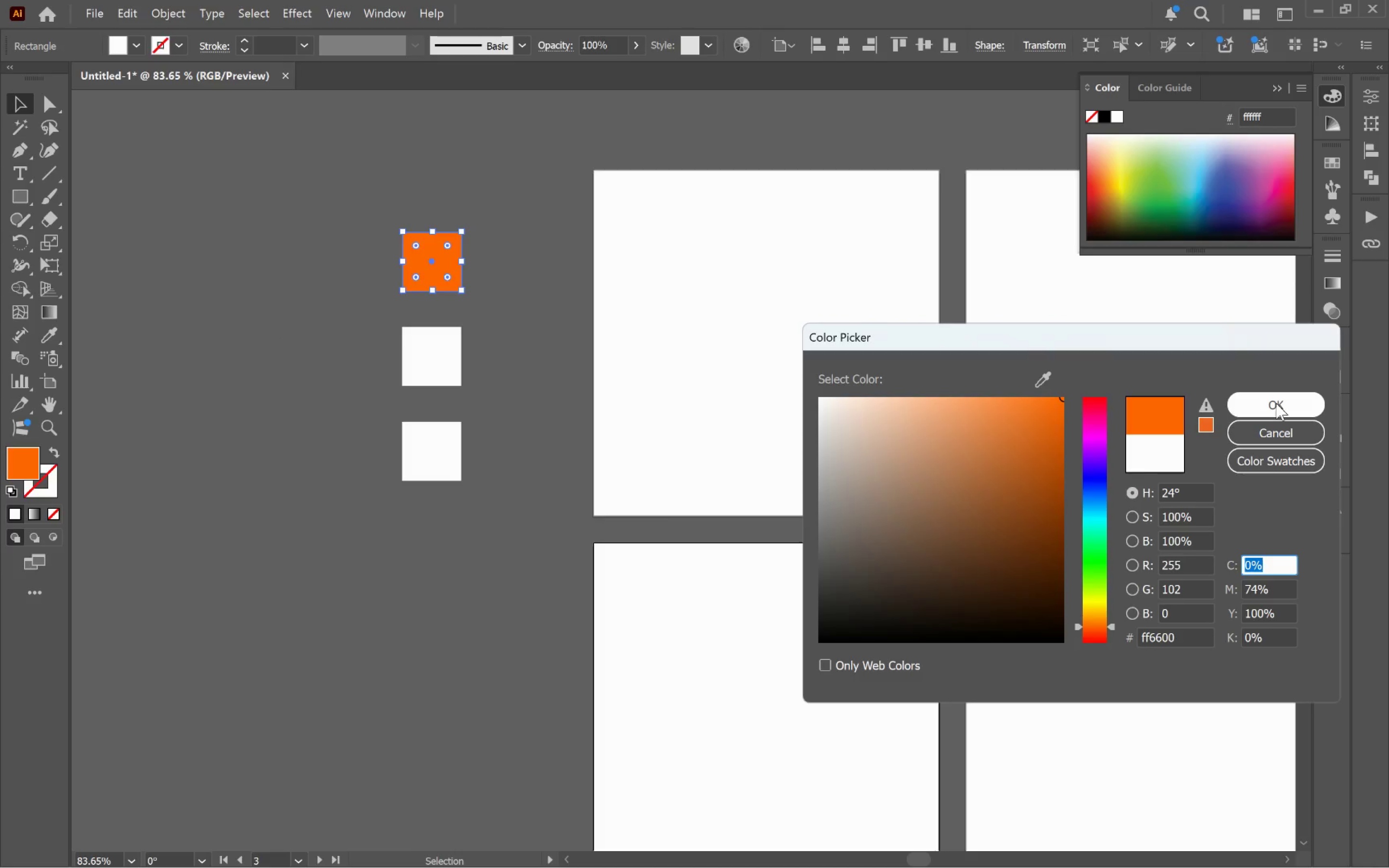 
left_click([1276, 403])
 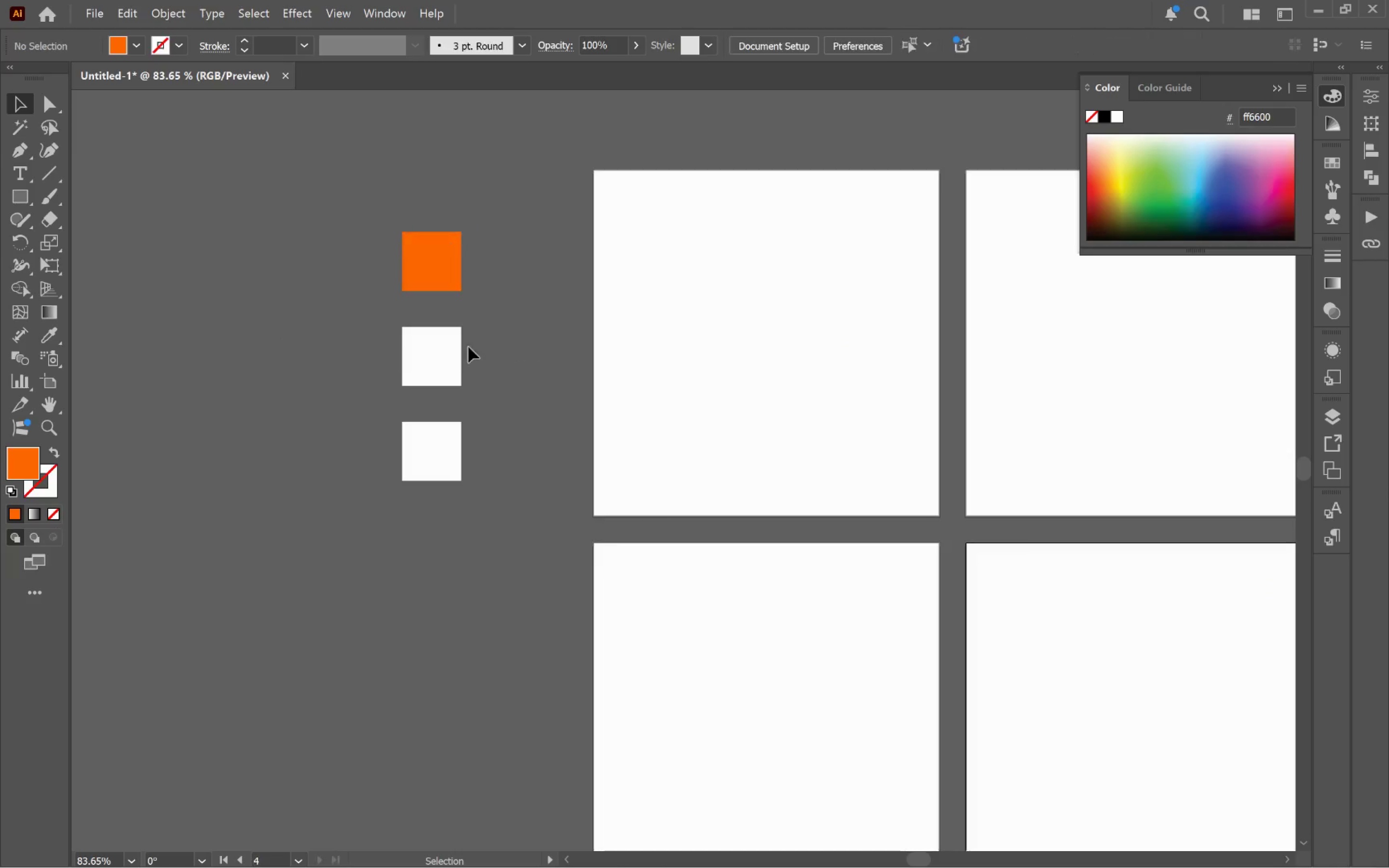 
left_click([432, 348])